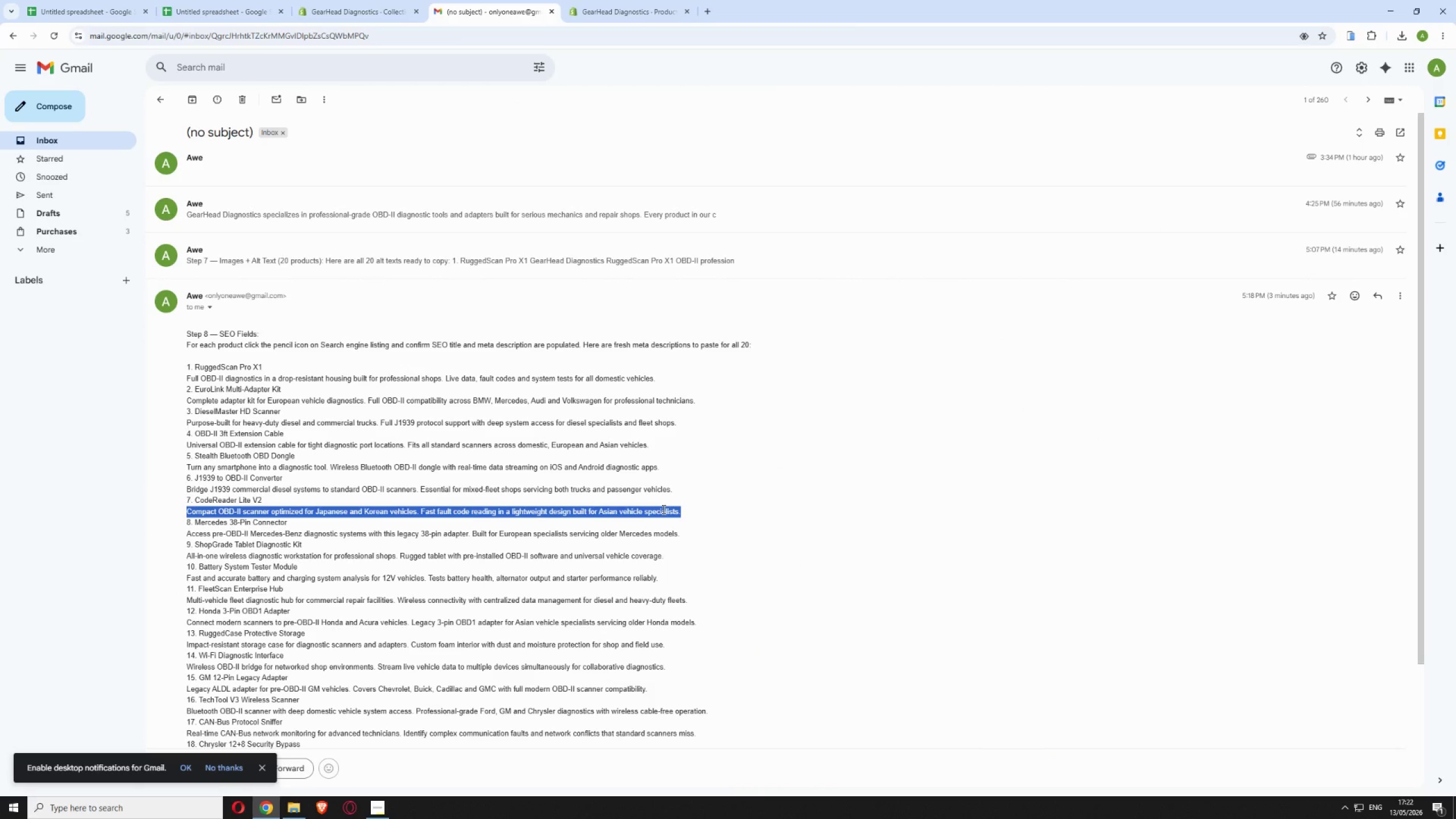 
right_click([663, 509])
 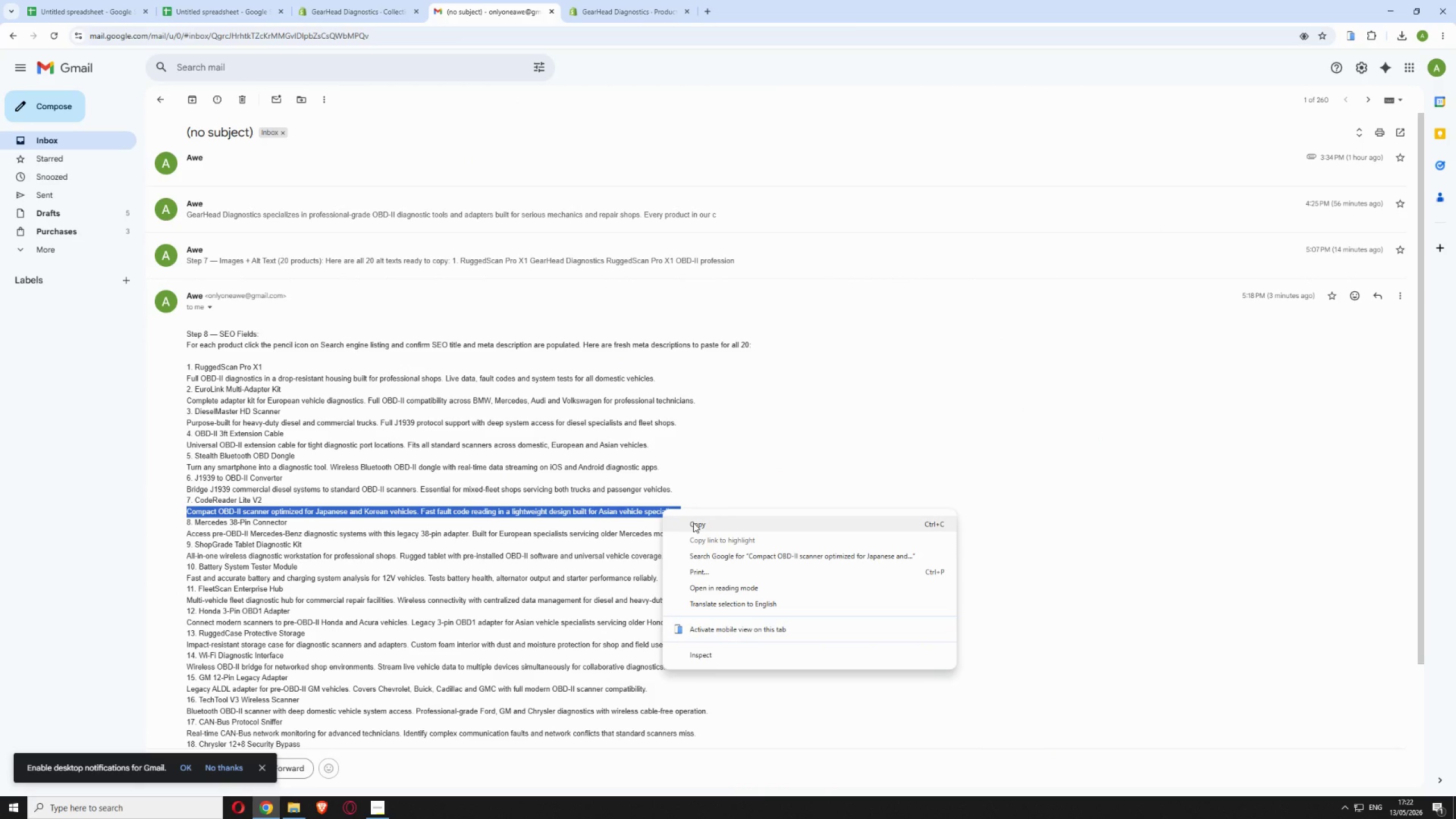 
left_click([693, 523])
 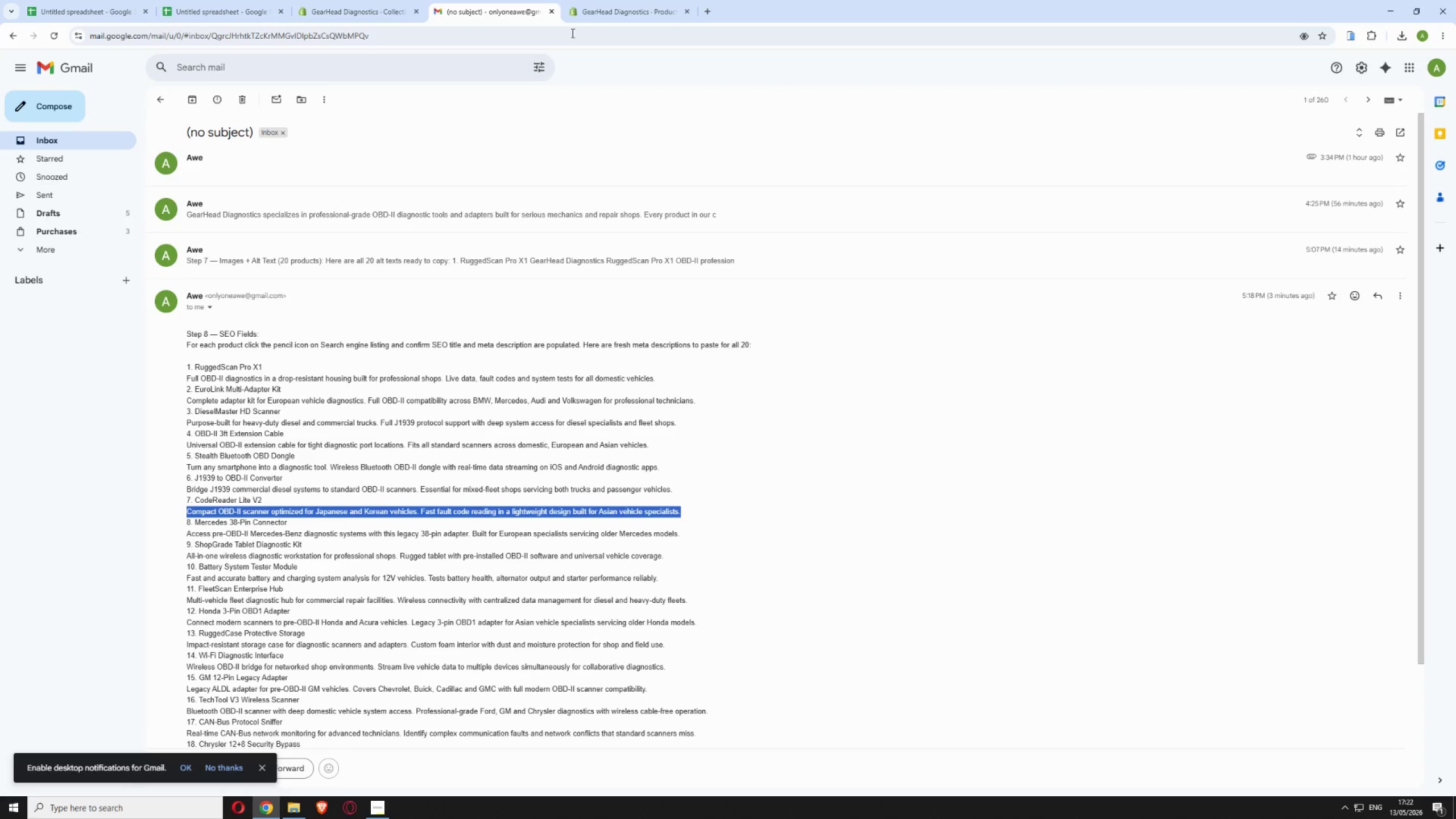 
left_click([606, 11])
 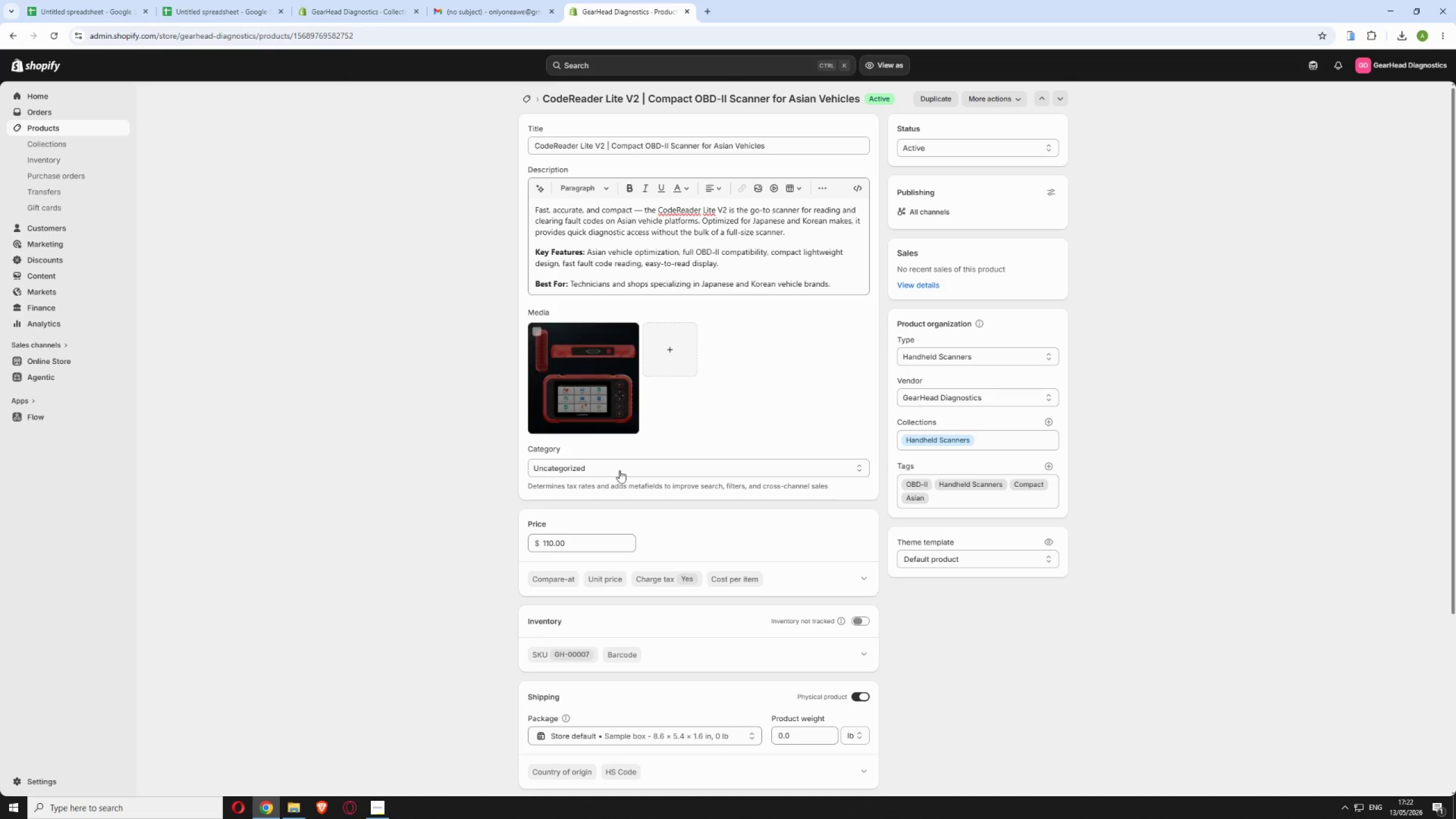 
scroll: coordinate [613, 473], scroll_direction: down, amount: 4.0
 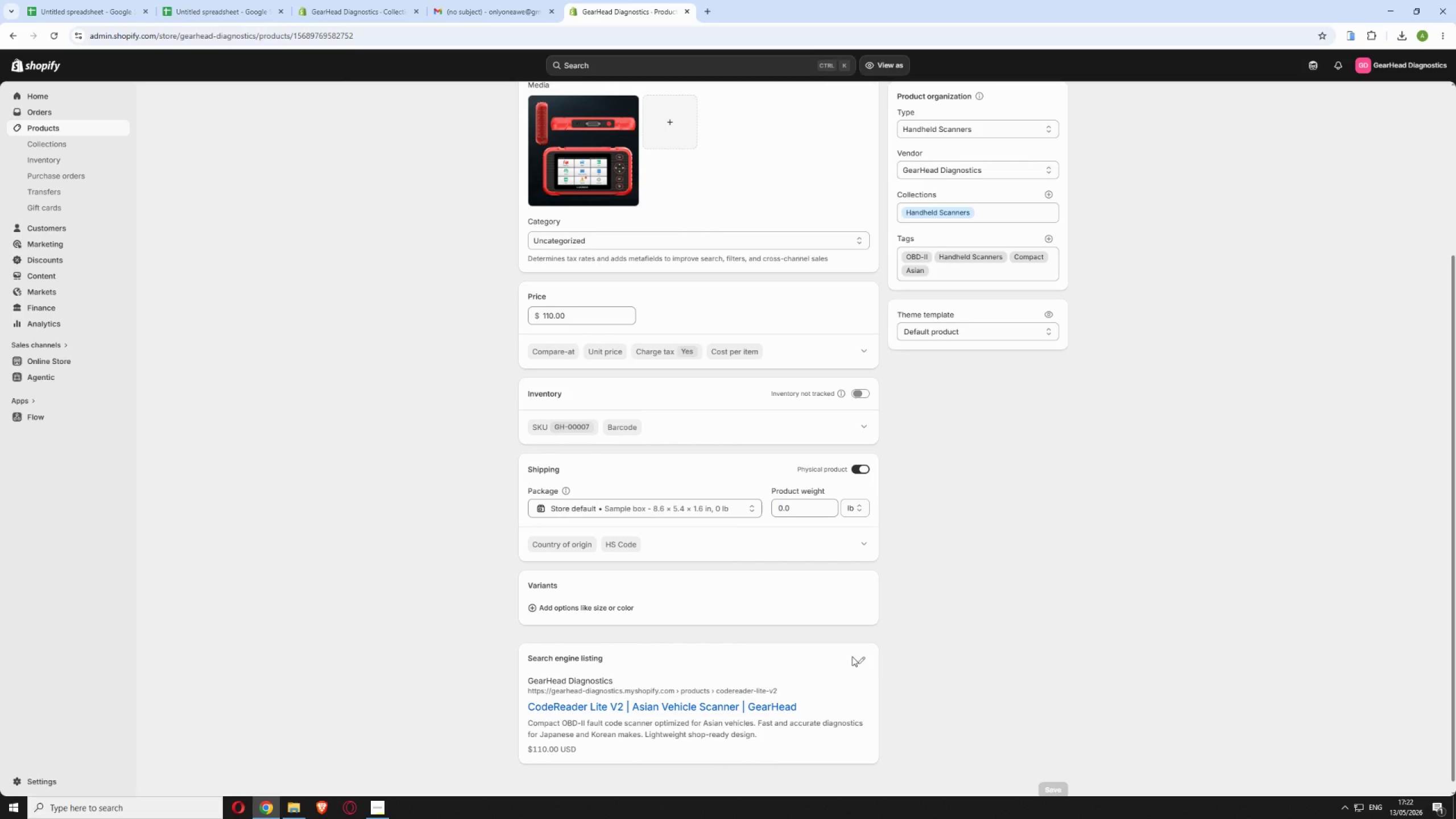 
double_click([861, 659])
 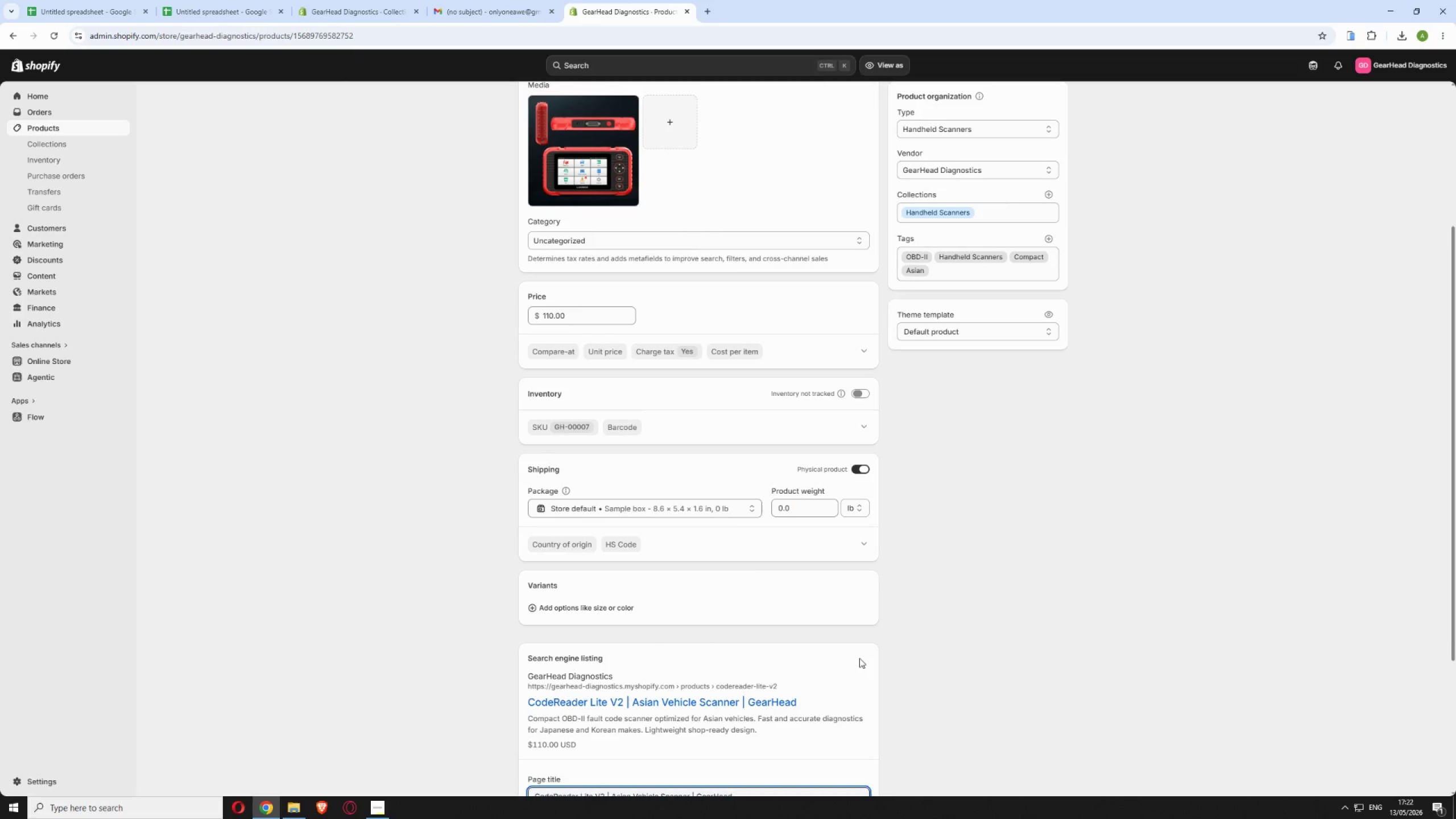 
scroll: coordinate [856, 656], scroll_direction: down, amount: 4.0
 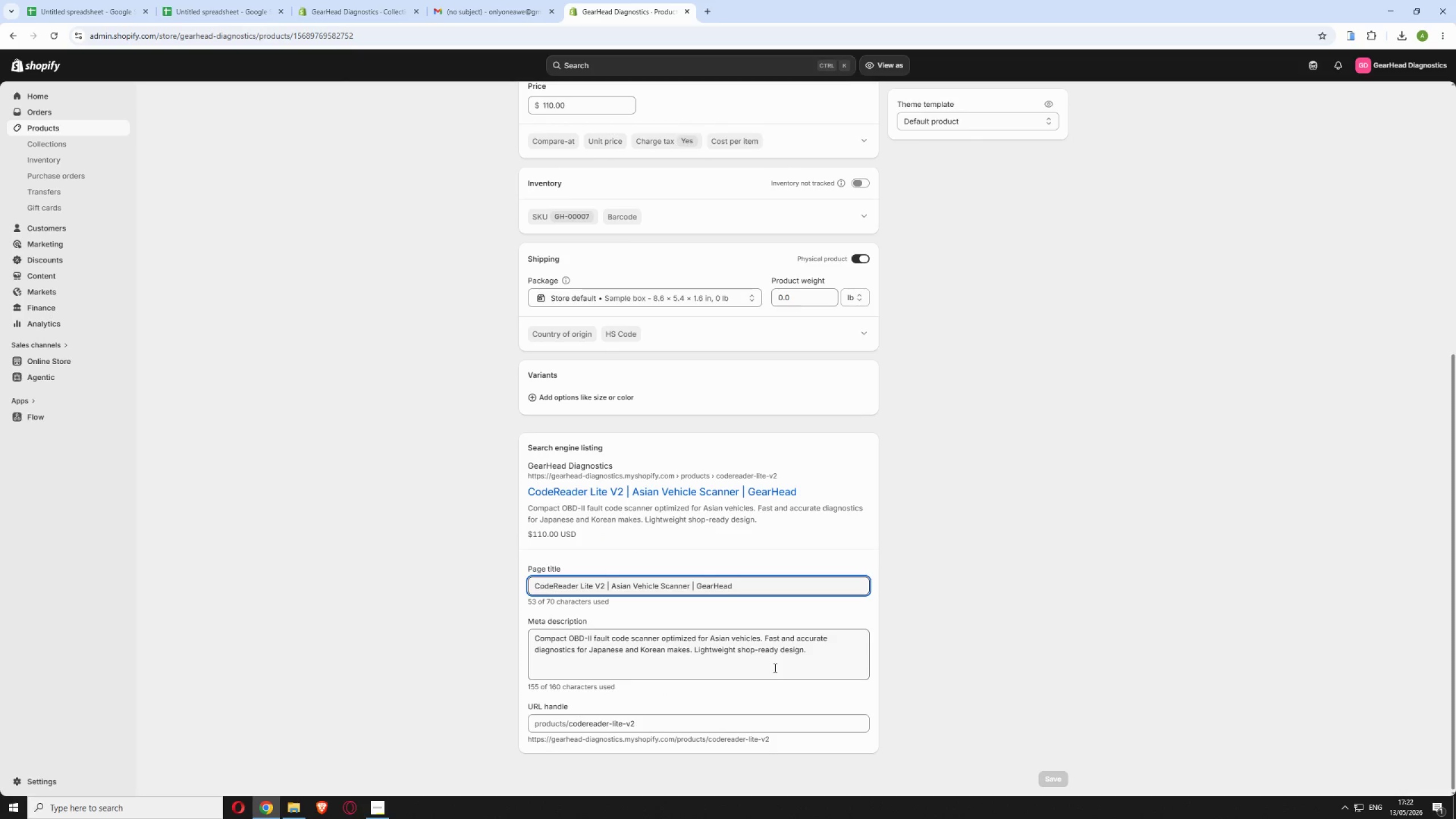 
left_click([772, 666])
 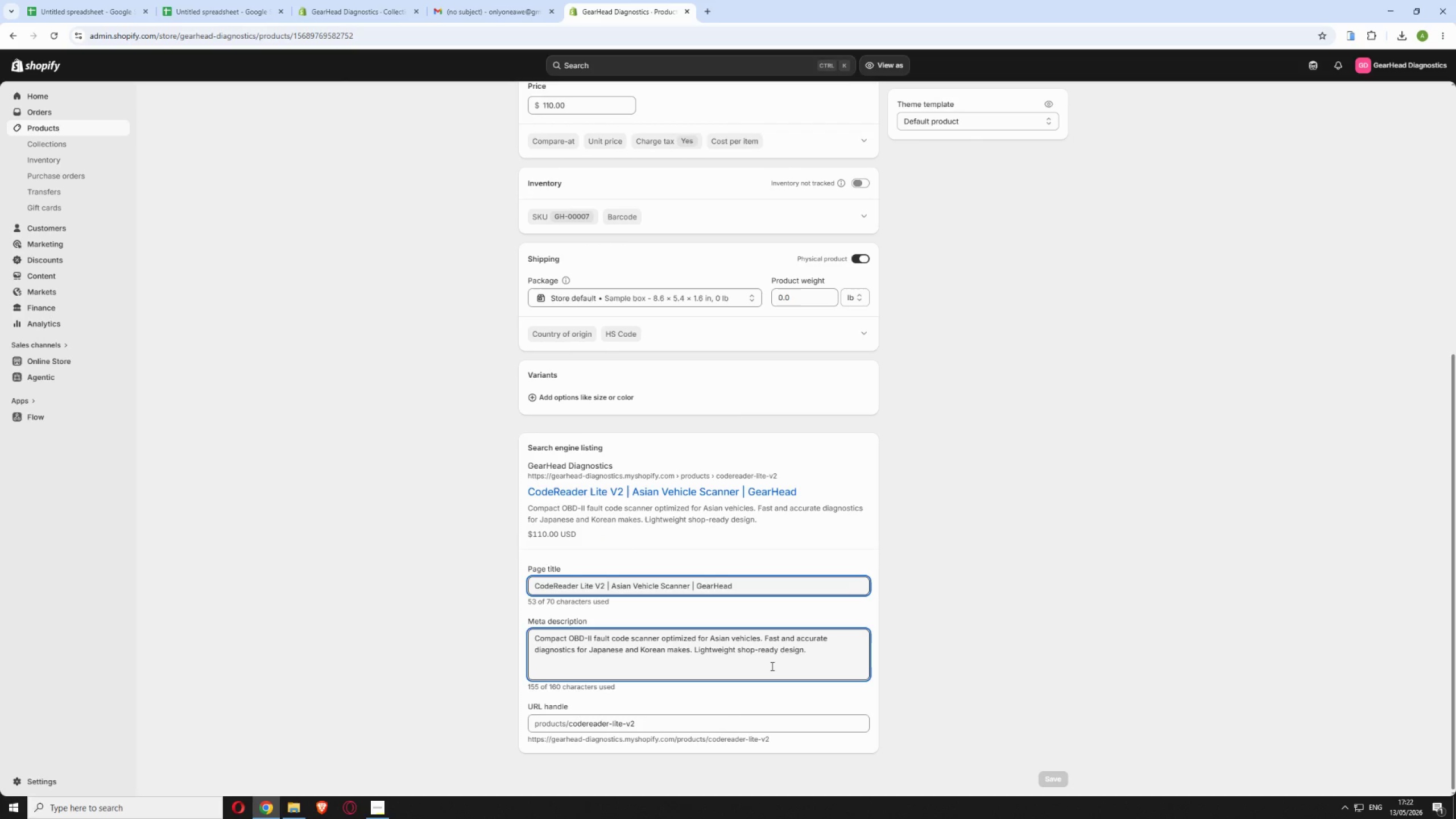 
key(Control+A)
 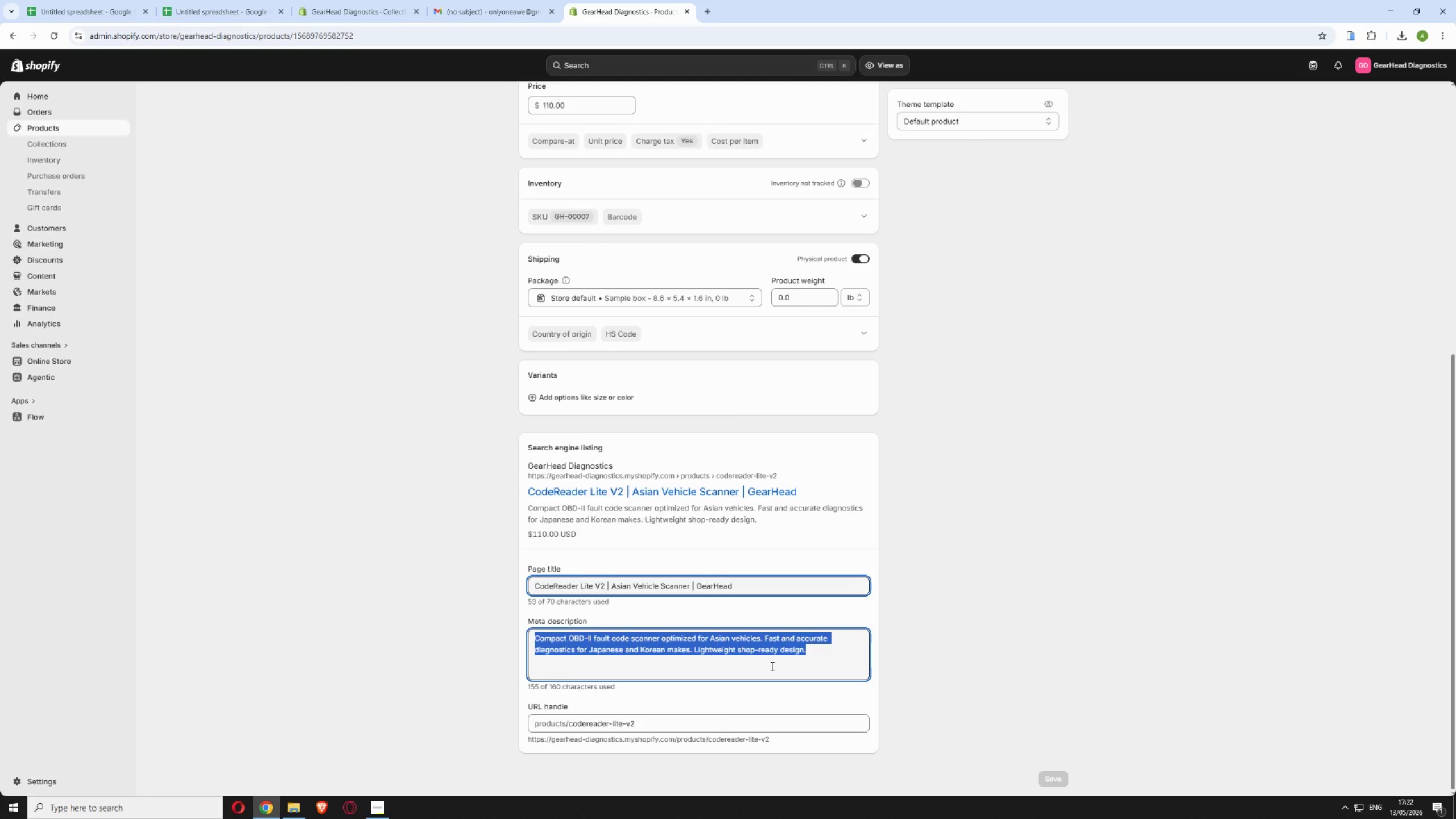 
key(Control+V)
 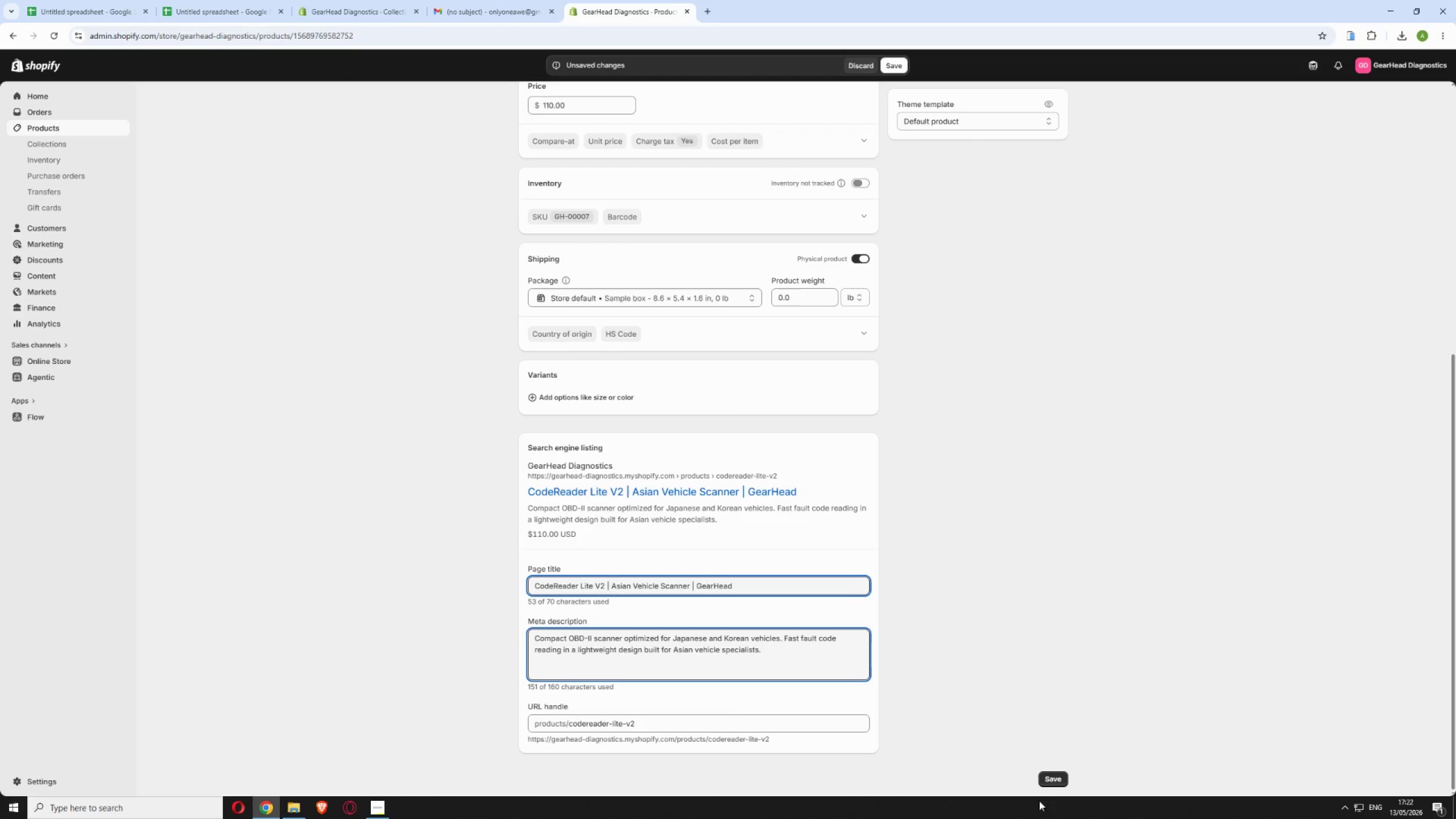 
left_click([1050, 777])
 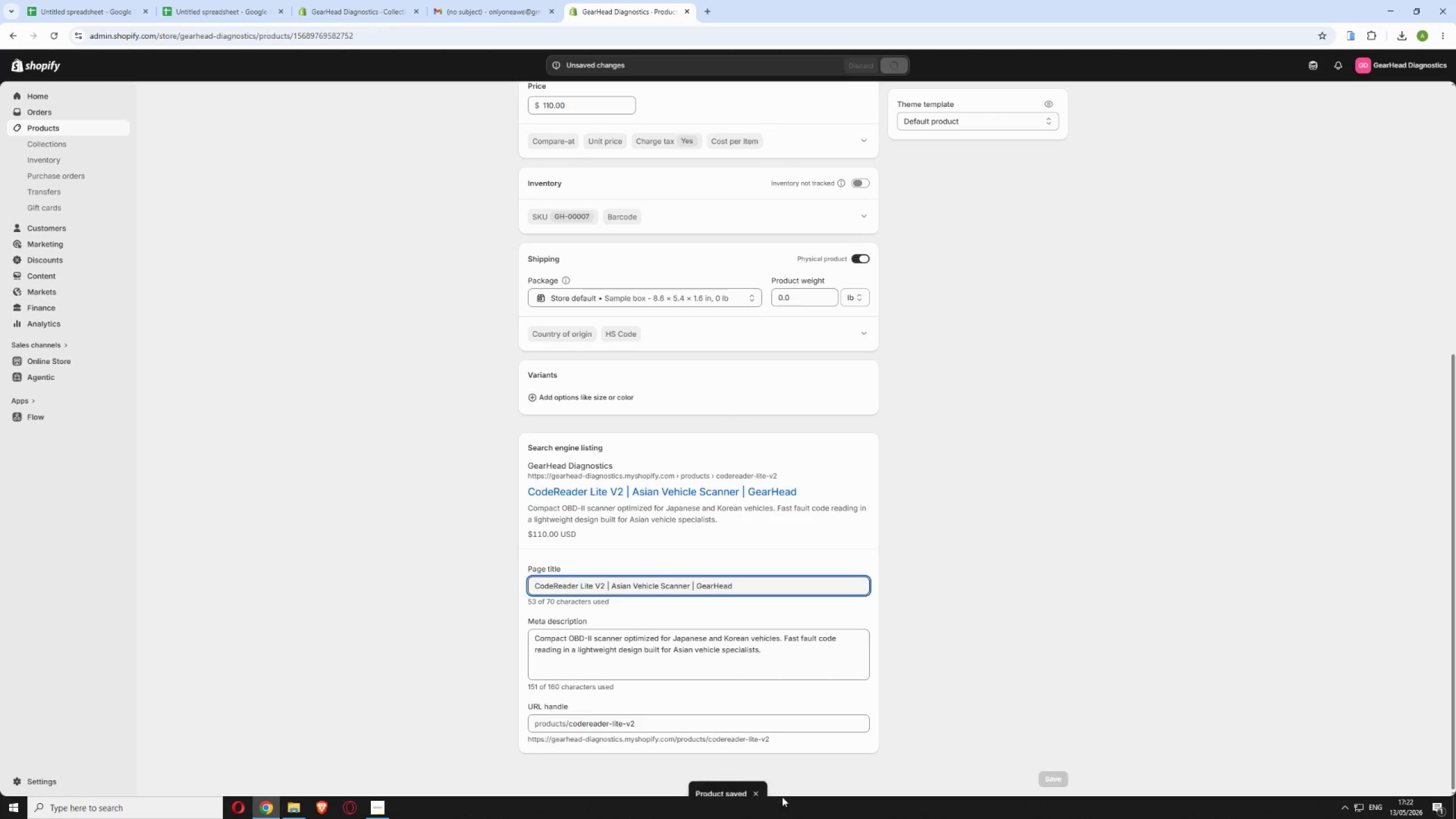 
left_click([382, 799])